 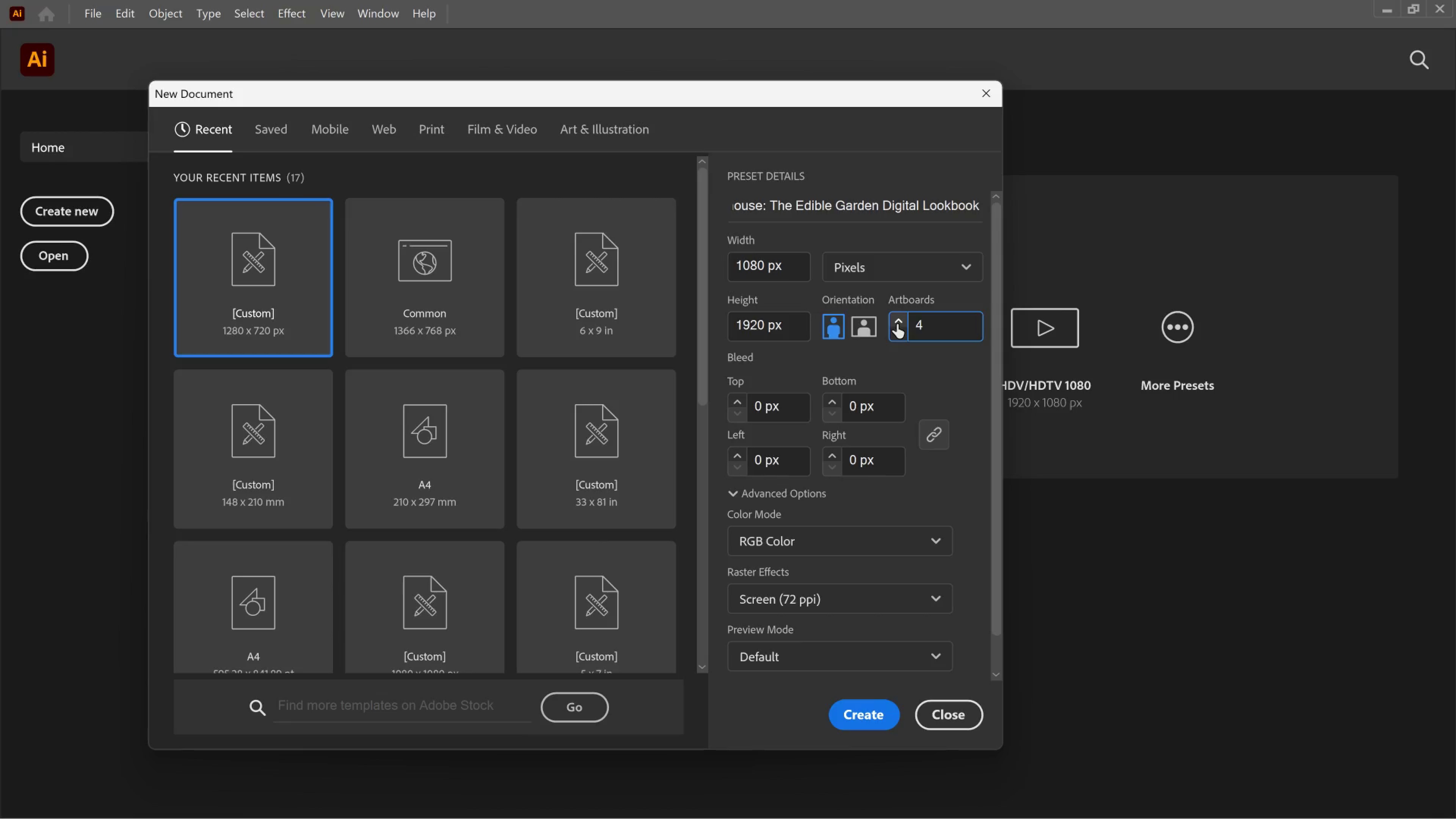 
left_click([897, 324])
 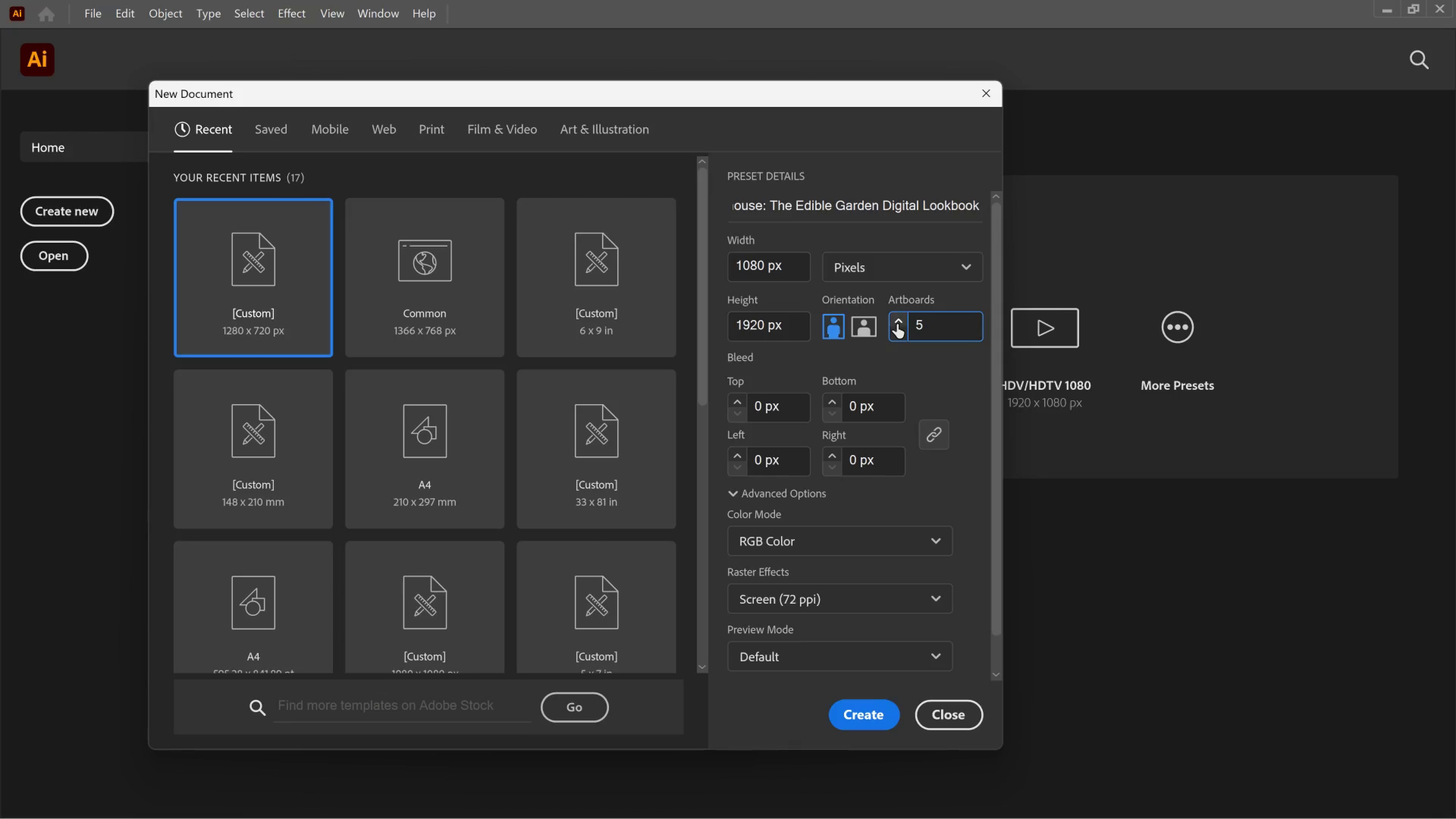 
left_click([897, 324])
 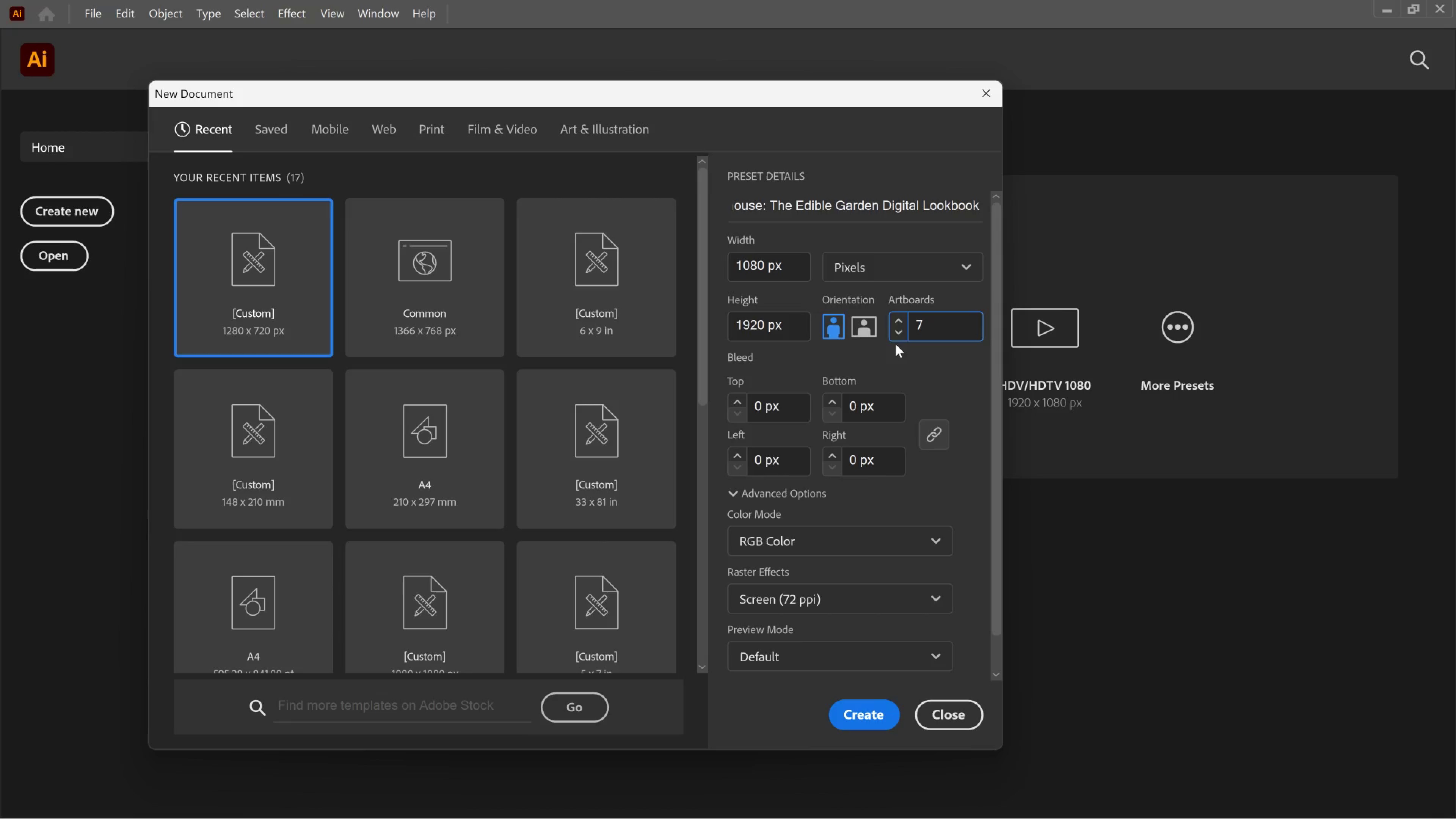 
left_click([897, 336])
 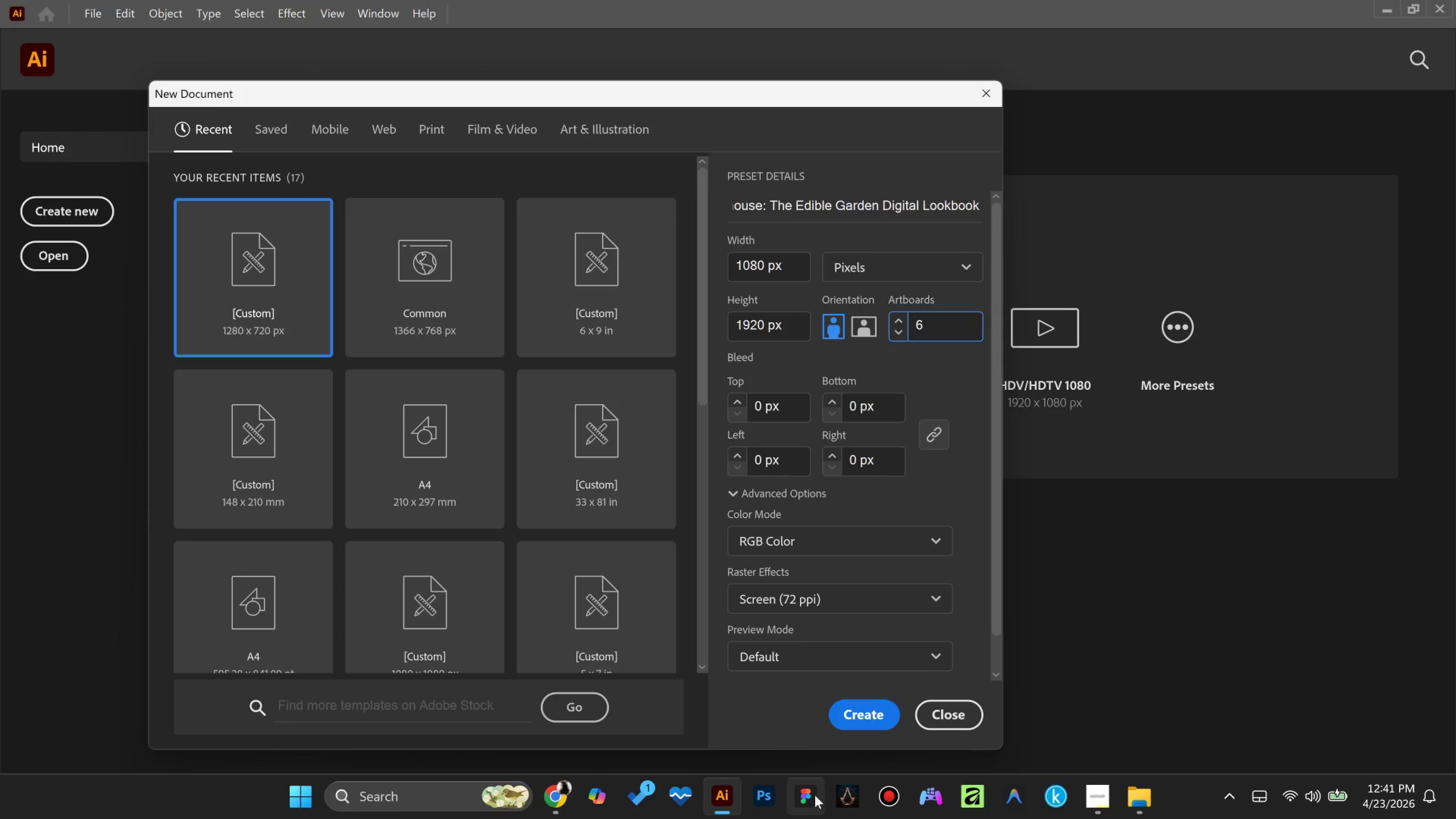 
key(Alt+Tab)